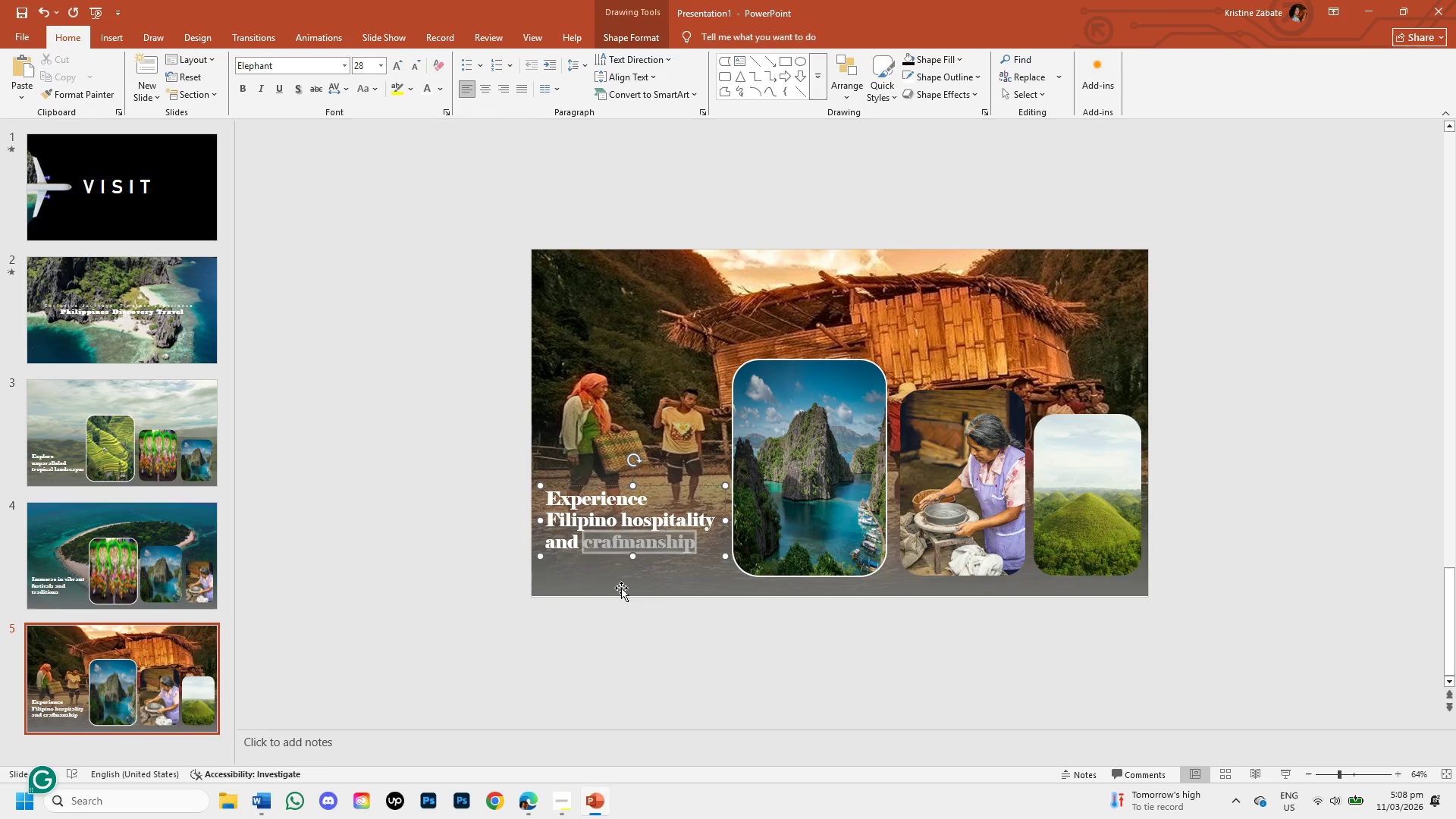 
key(Unknown)
 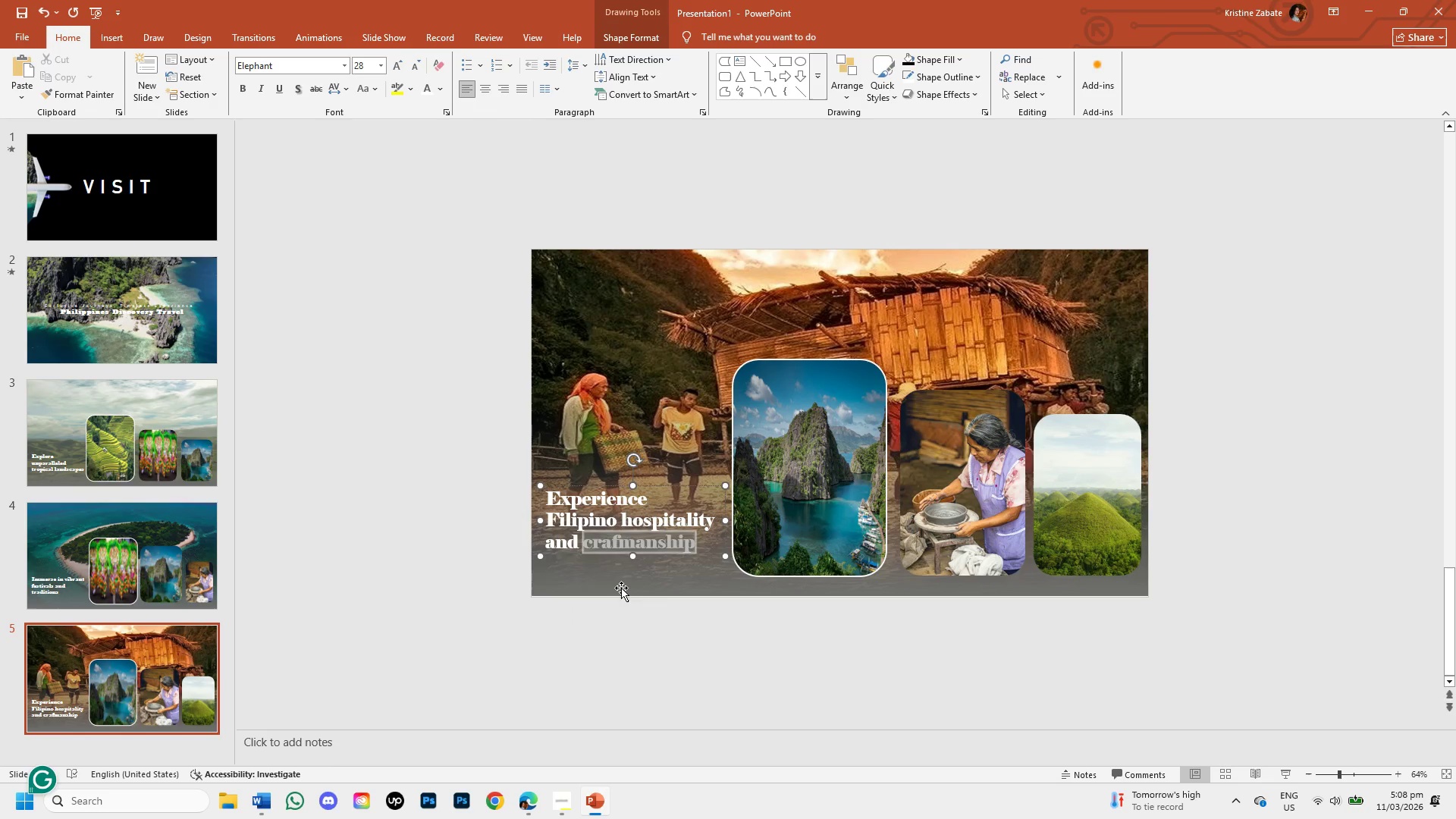 
key(Unknown)
 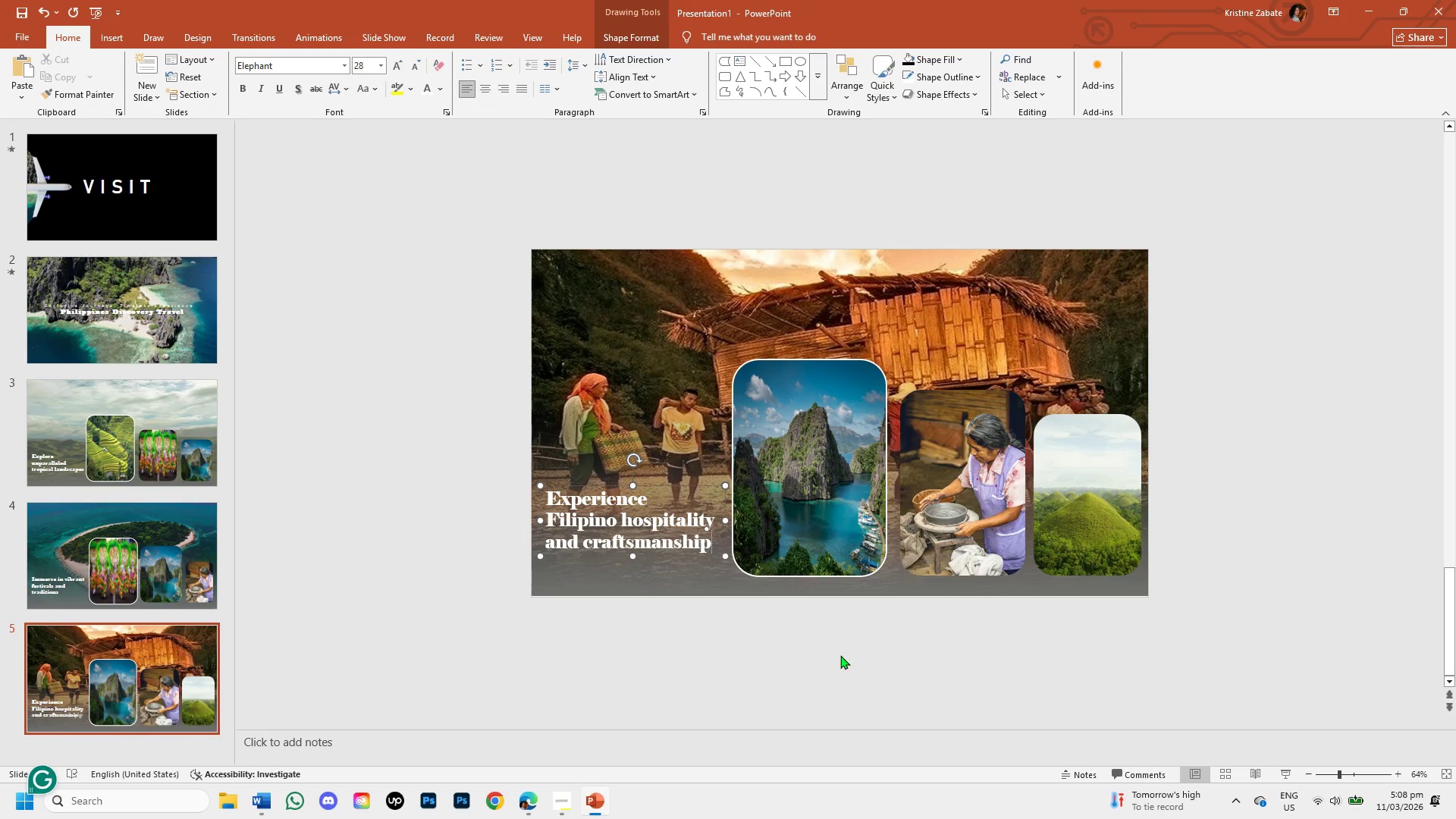 
key(Unknown)
 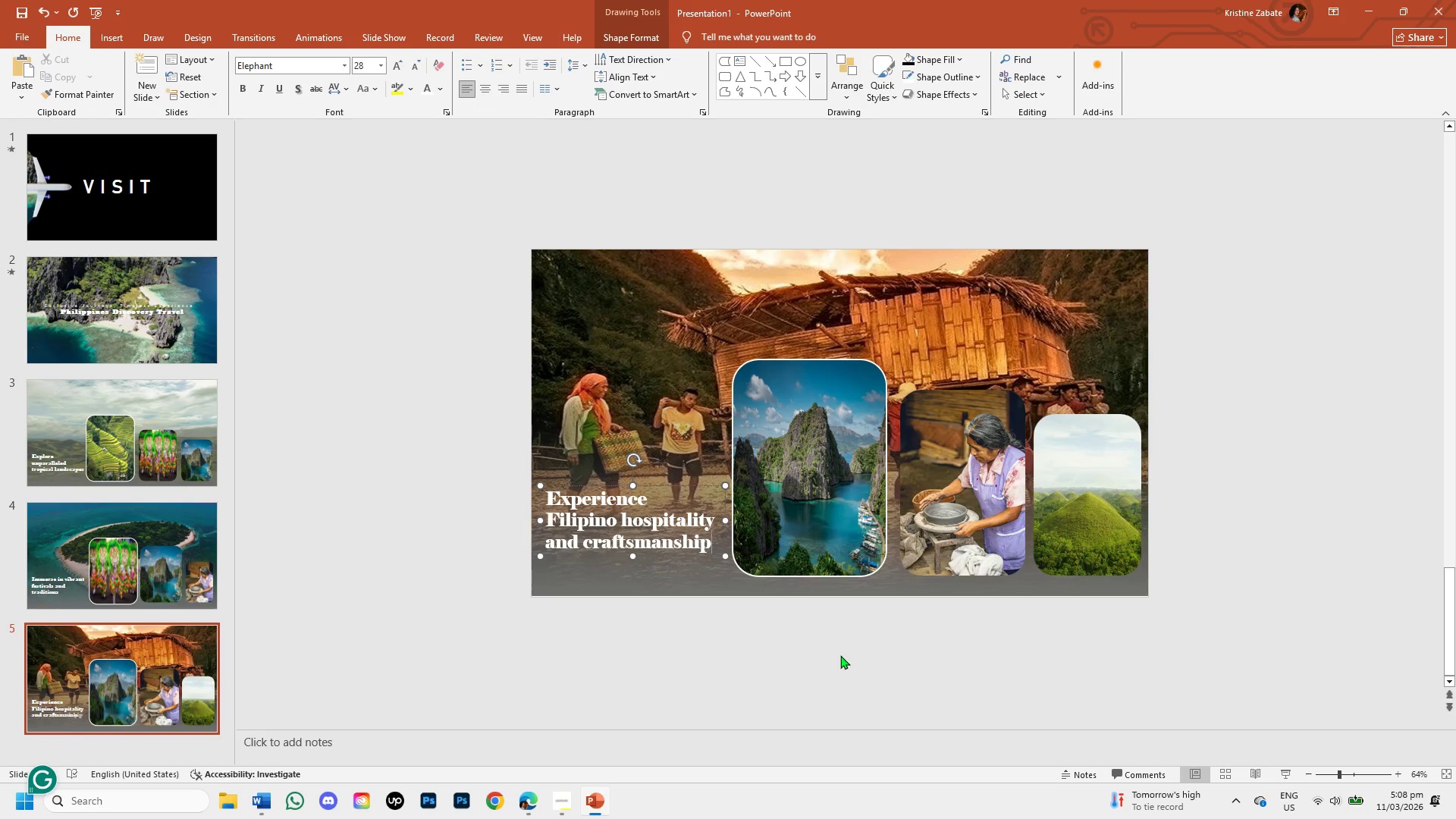 
key(Unknown)
 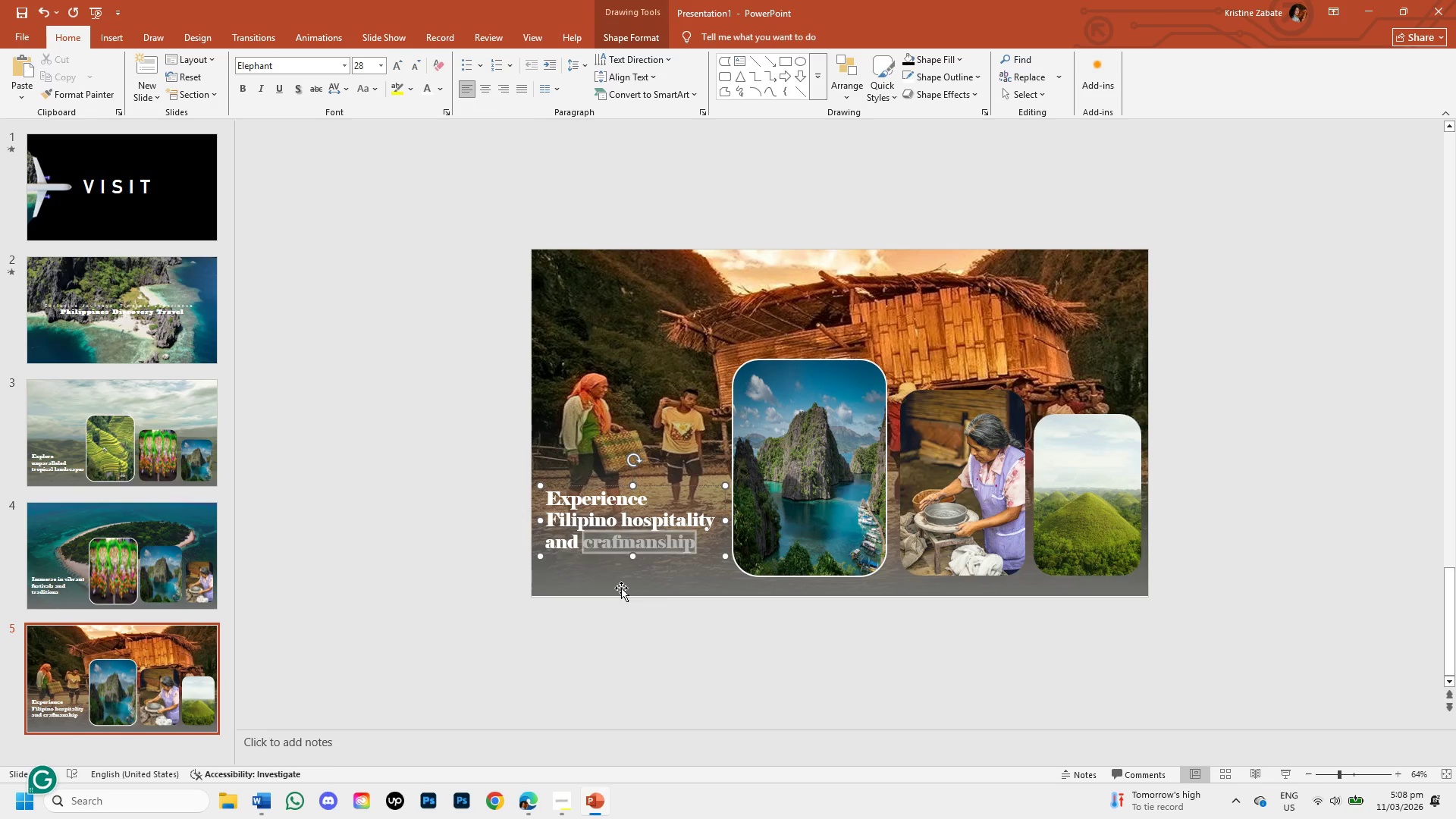 
key(Unknown)
 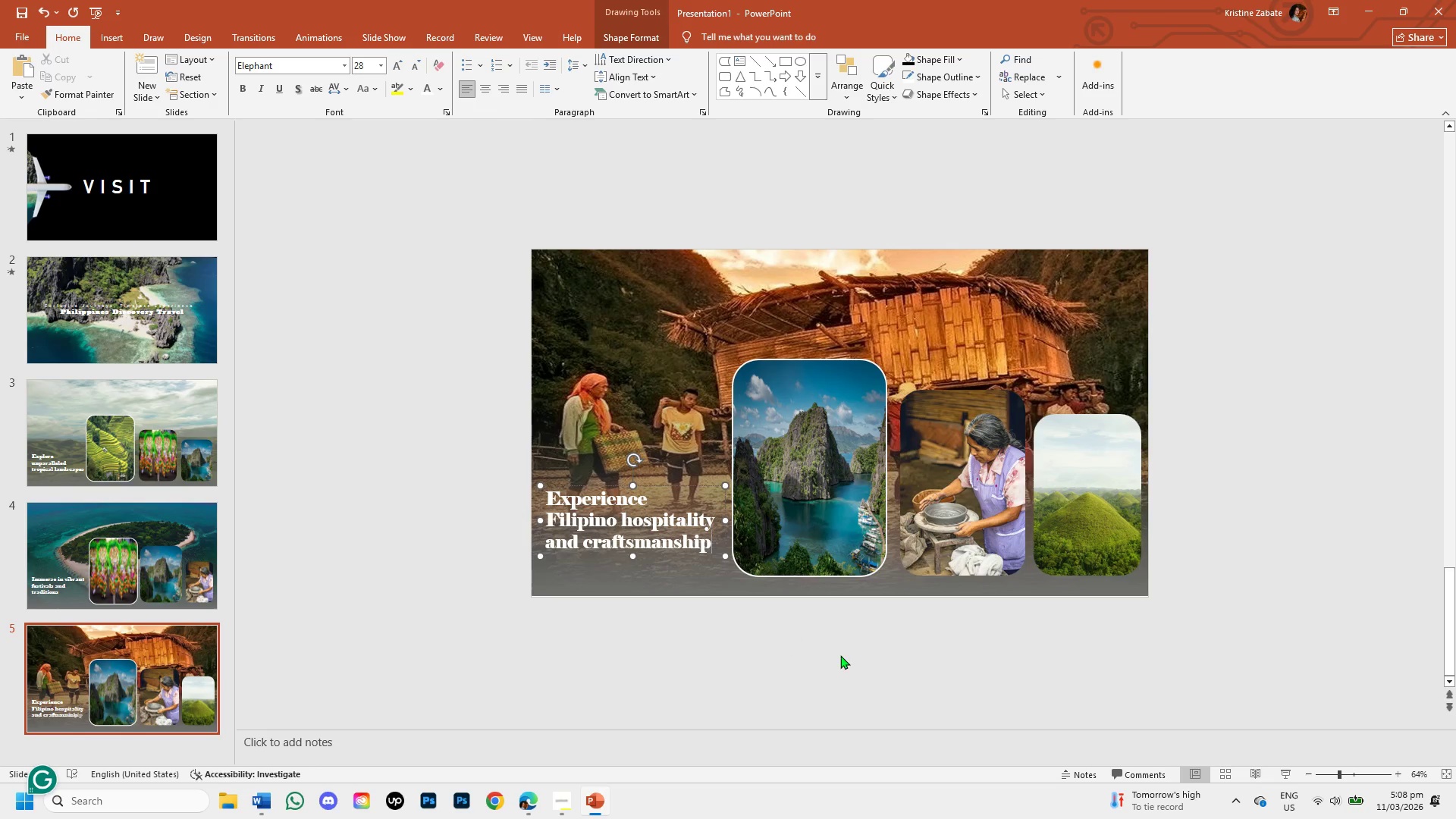 
key(Unknown)
 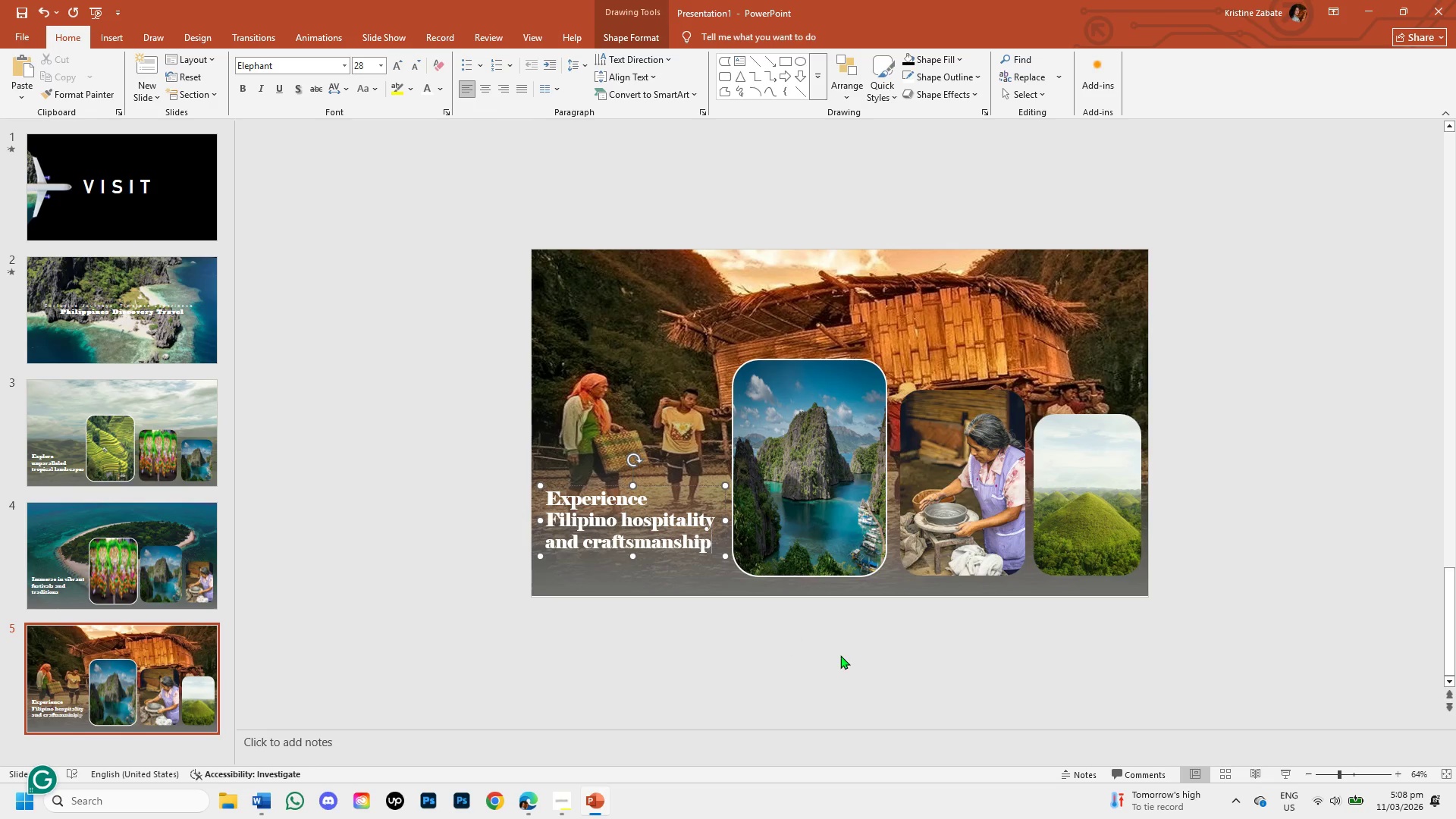 
key(Unknown)
 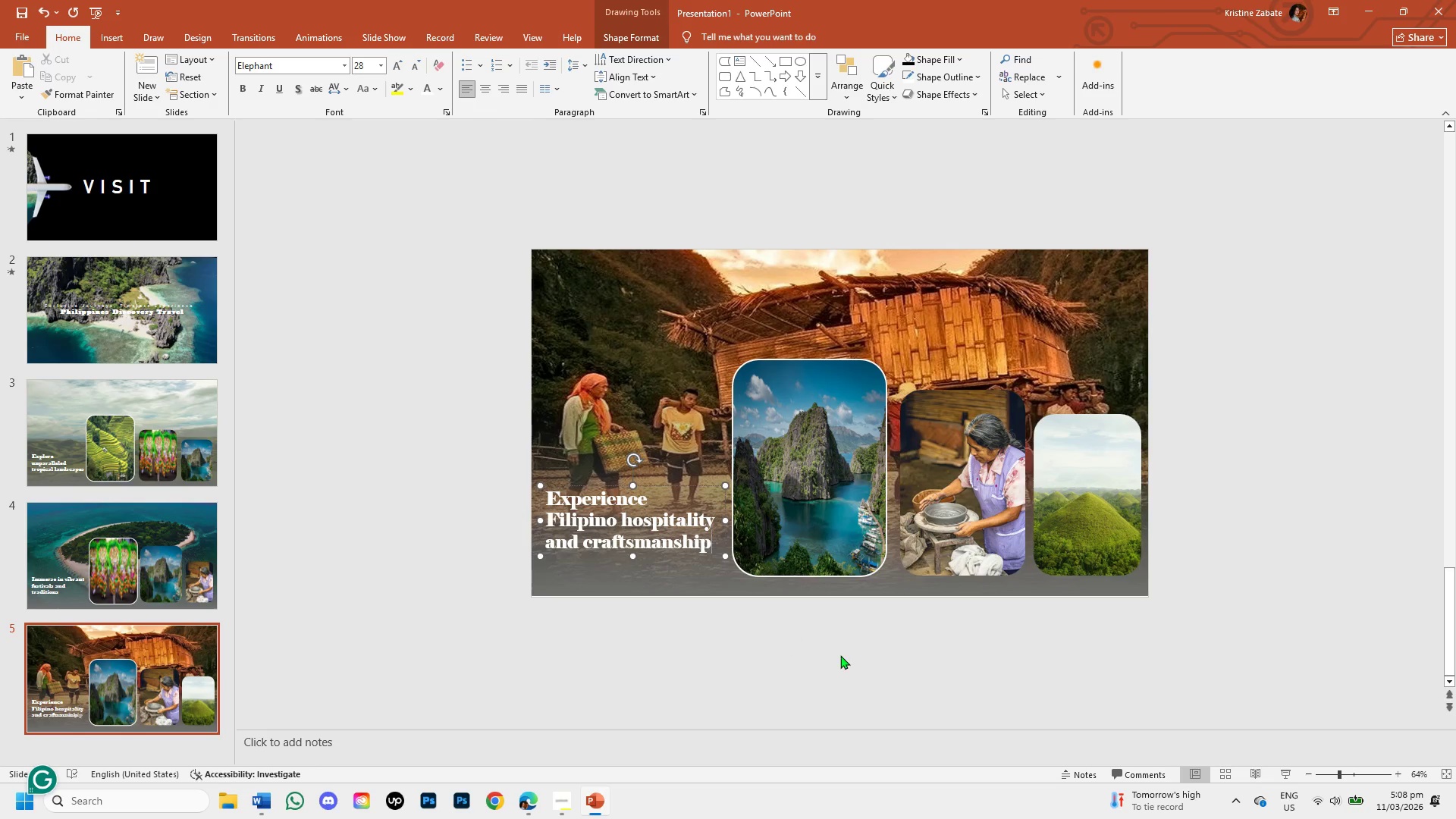 
key(Unknown)
 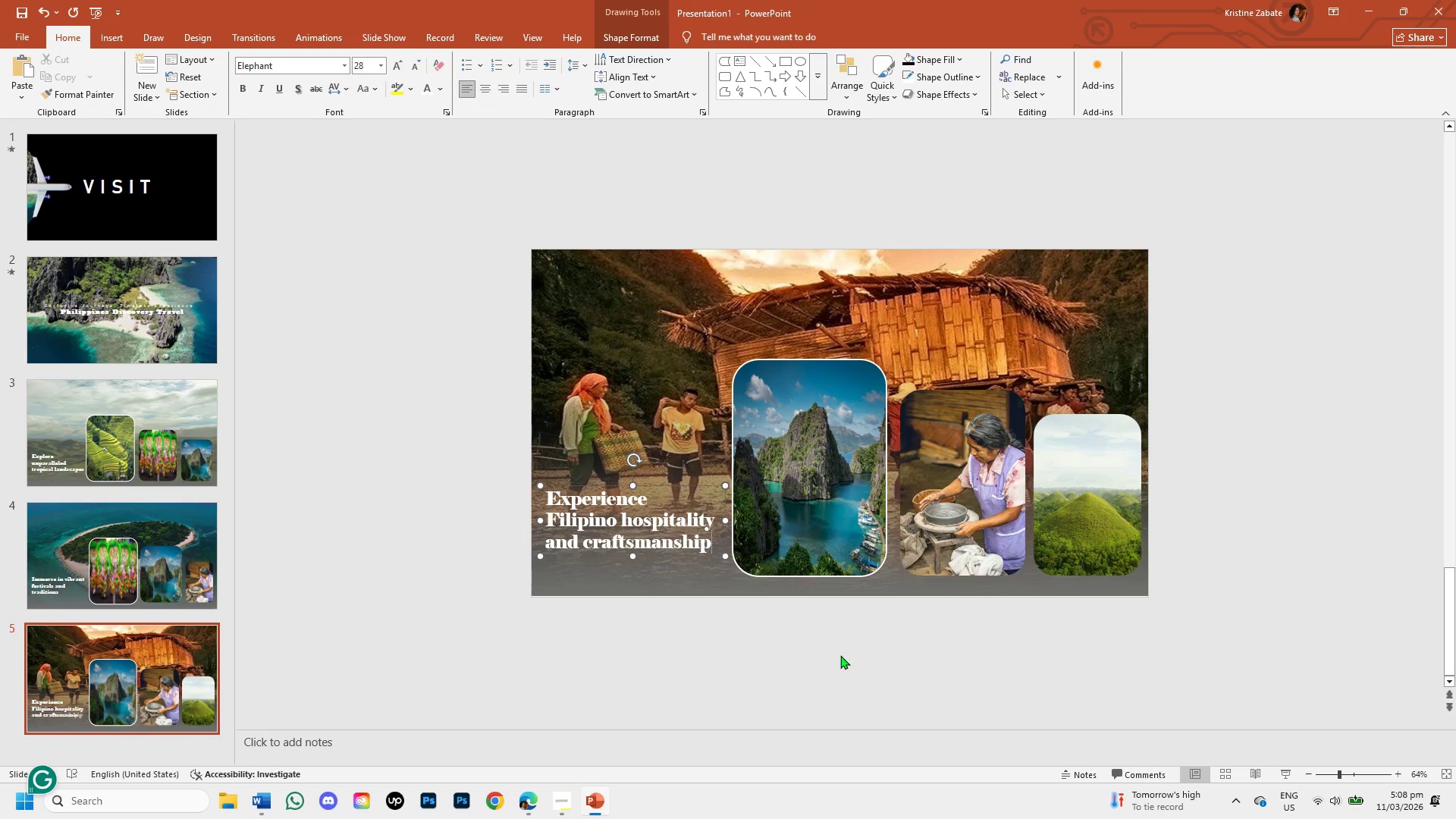 
key(Unknown)
 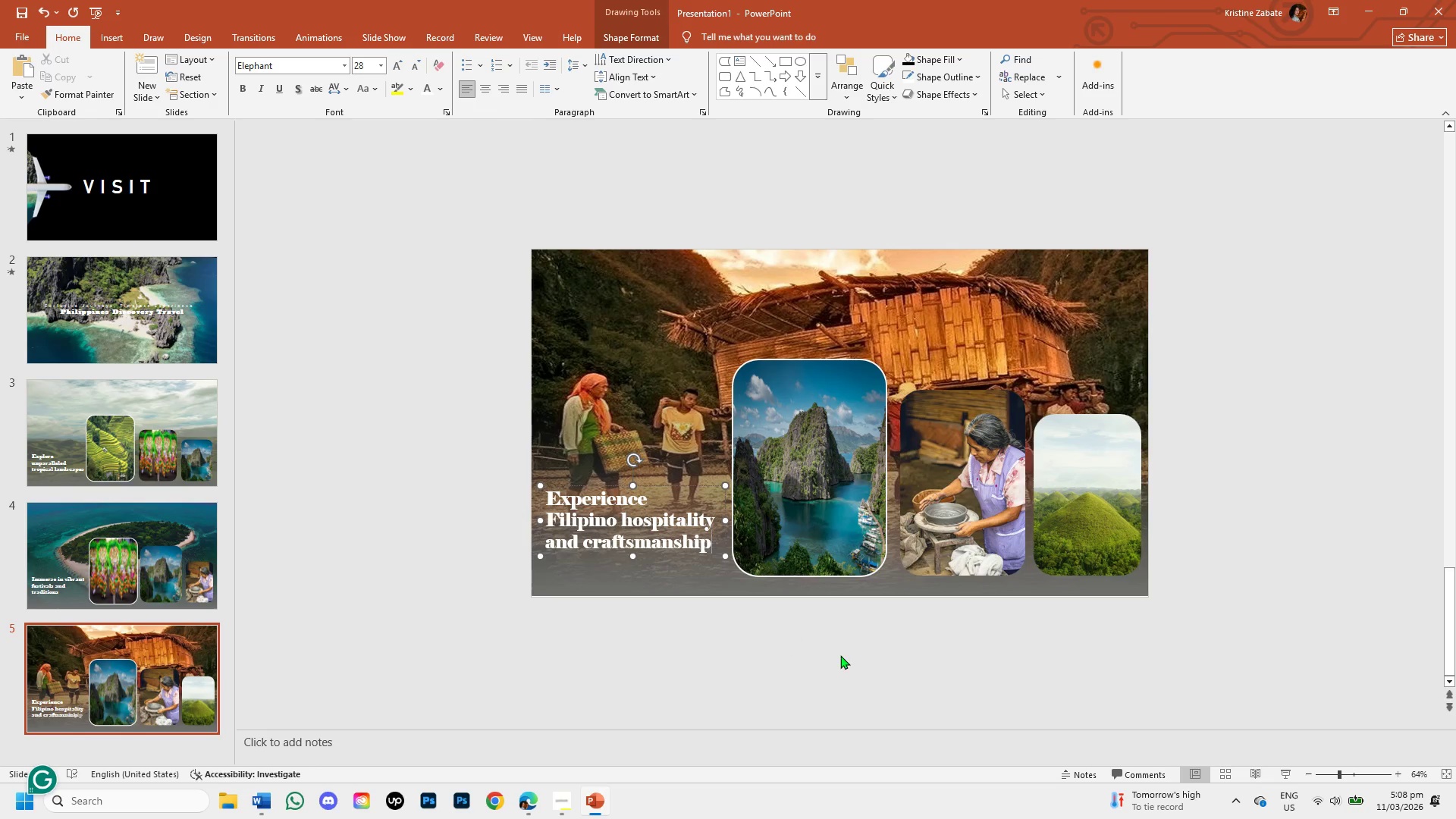 
key(Unknown)
 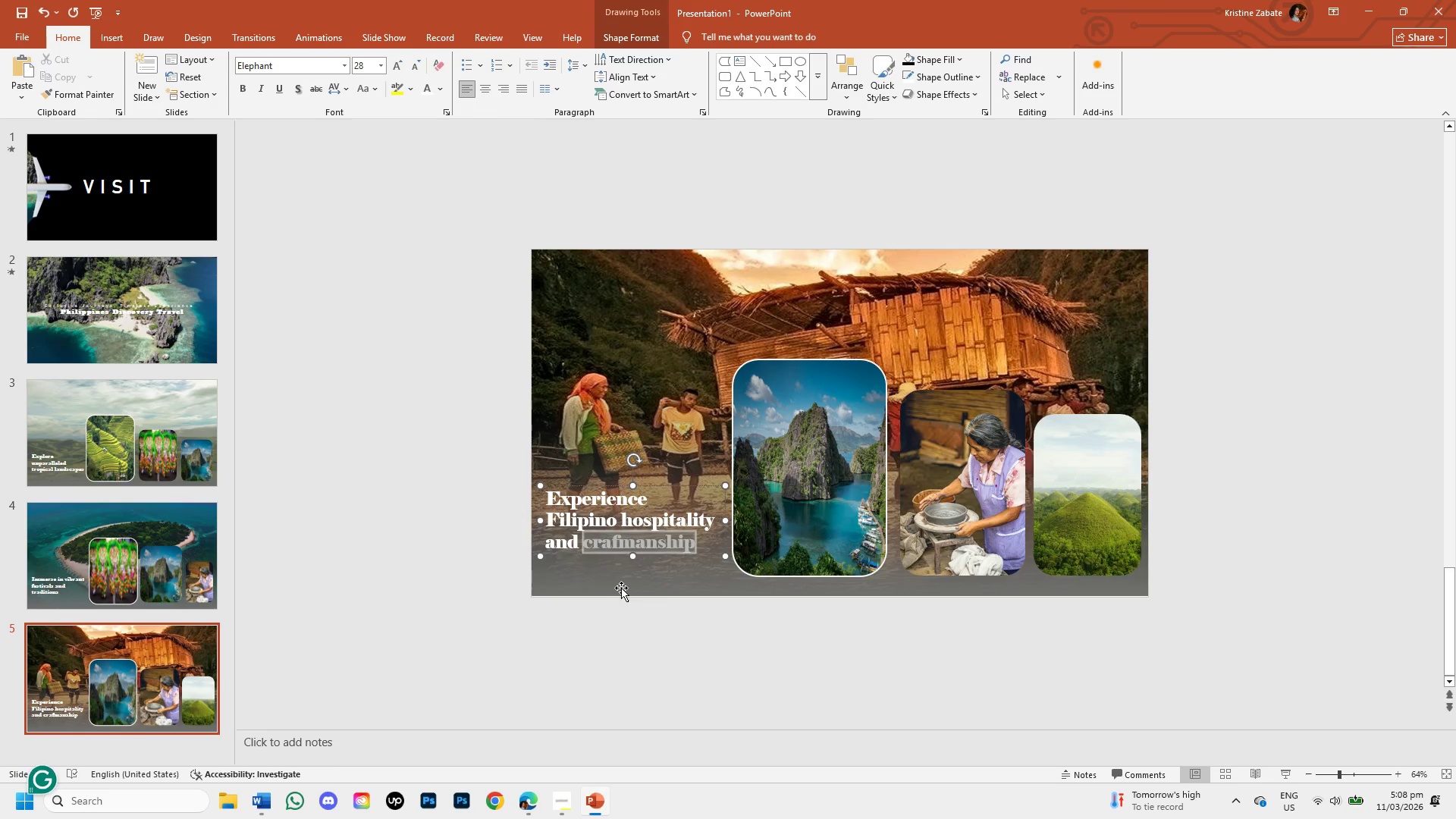 
key(Unknown)
 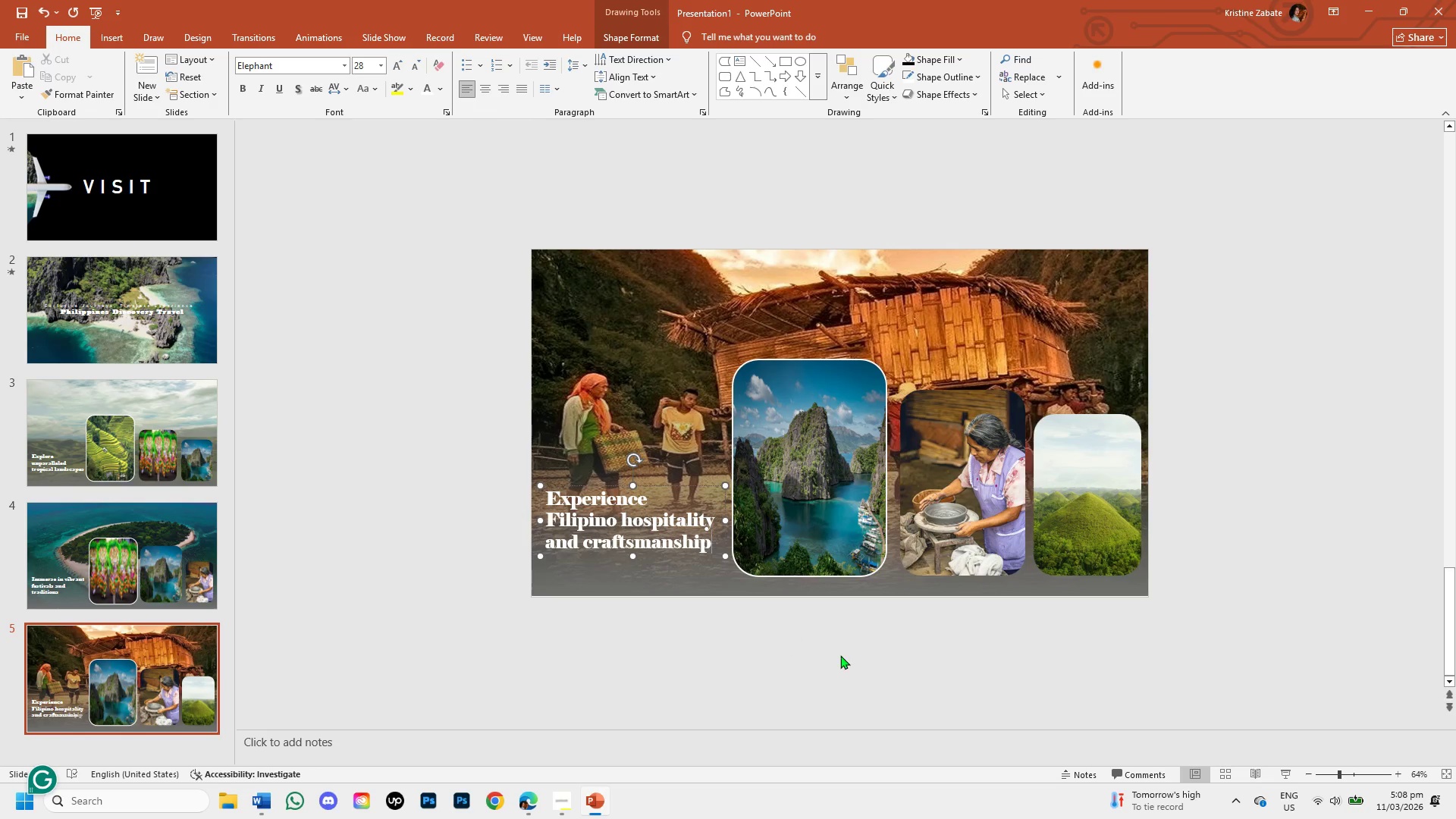 
key(Unknown)
 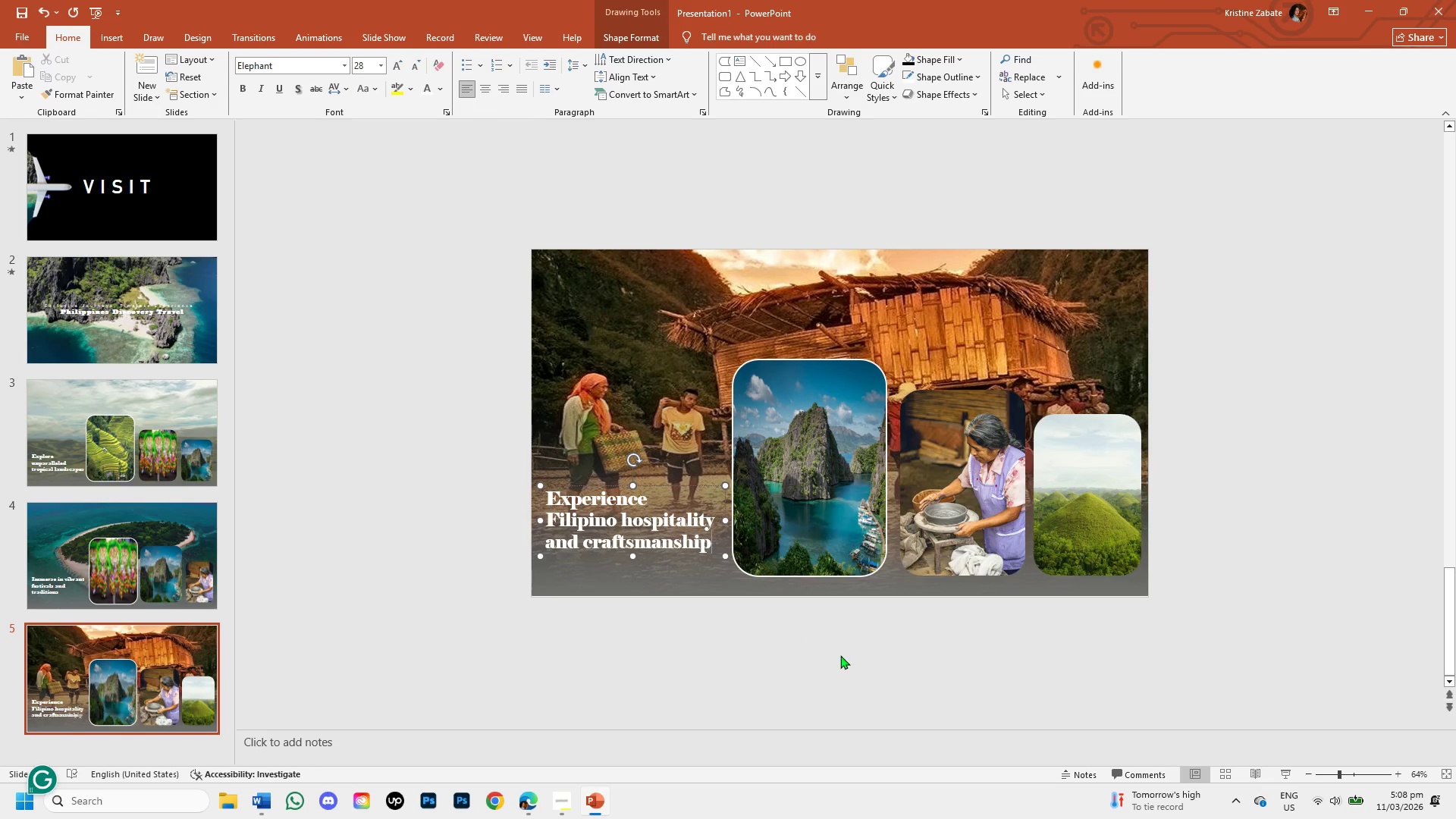 
left_click([1228, 555])
 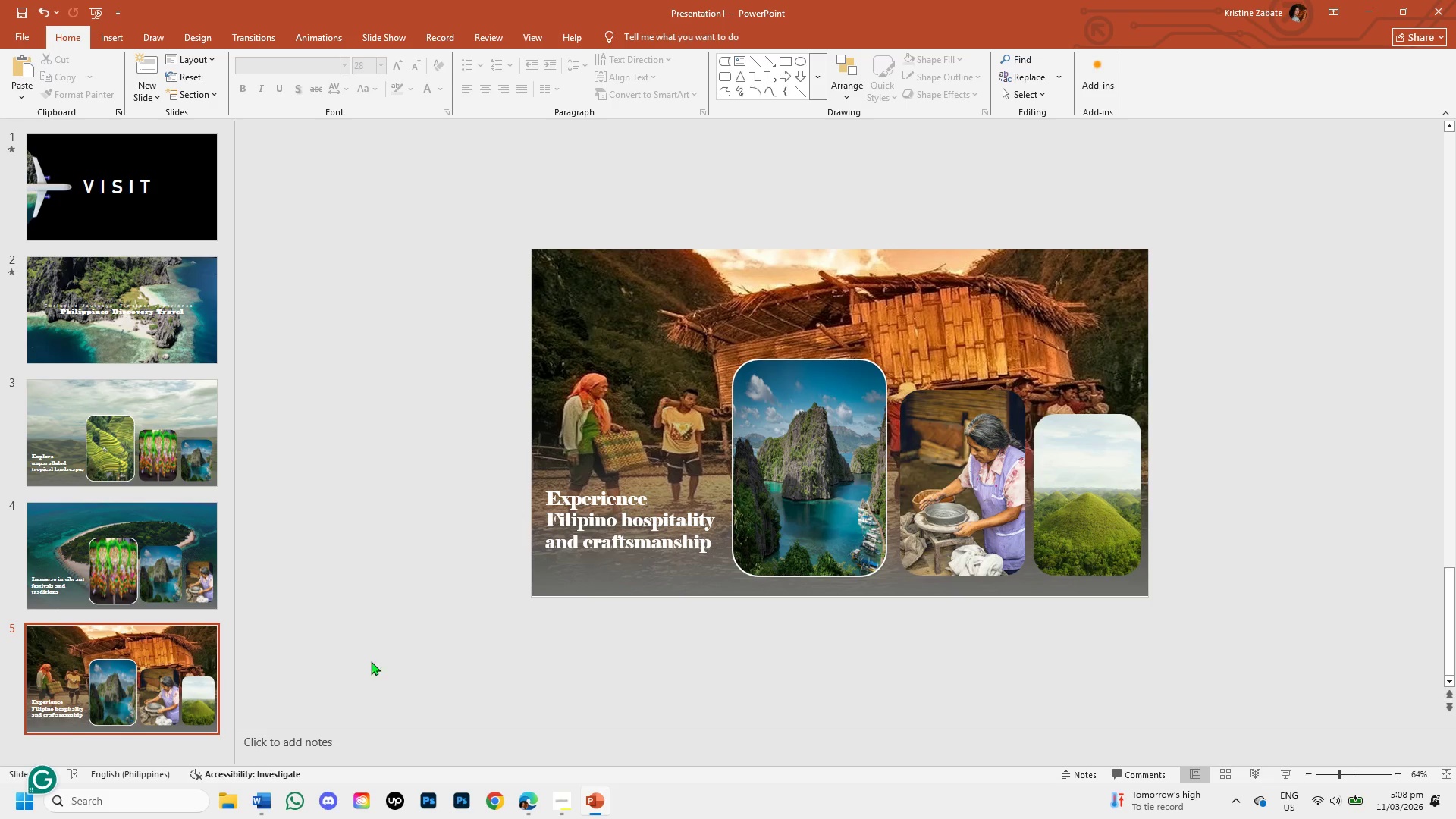 
scroll: coordinate [331, 591], scroll_direction: down, amount: 2.0
 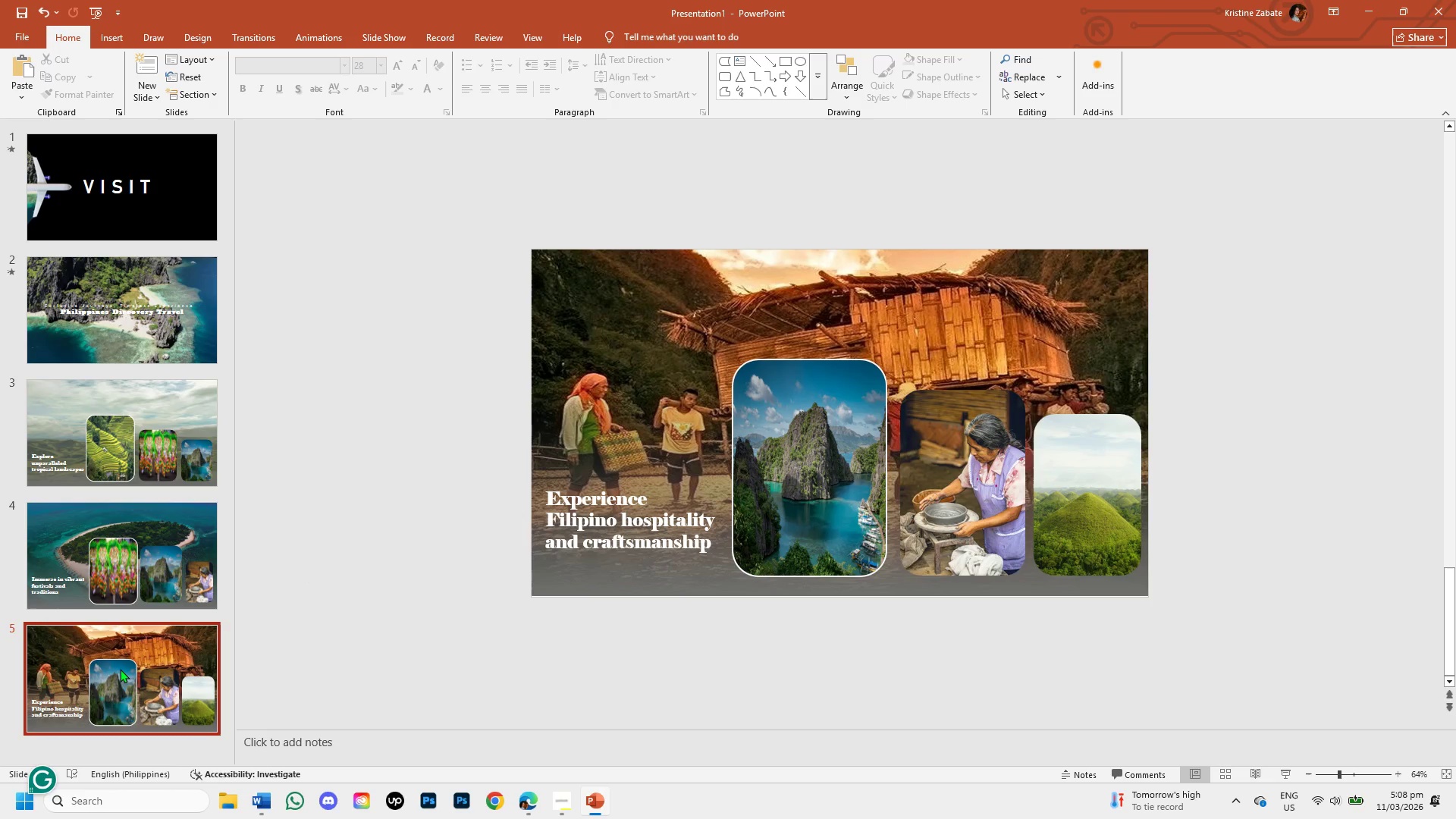 
left_click([120, 669])
 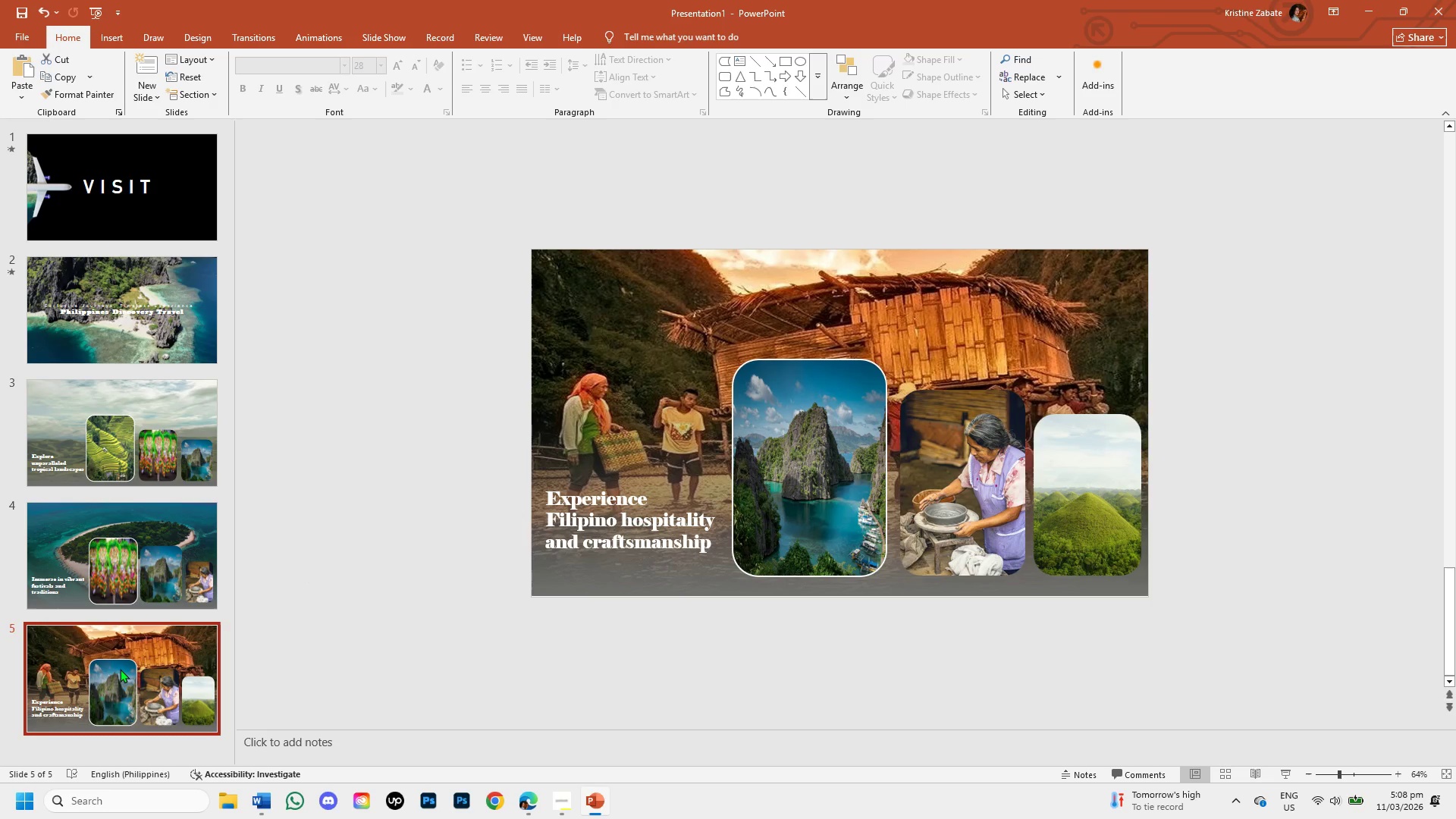 
right_click([120, 669])
 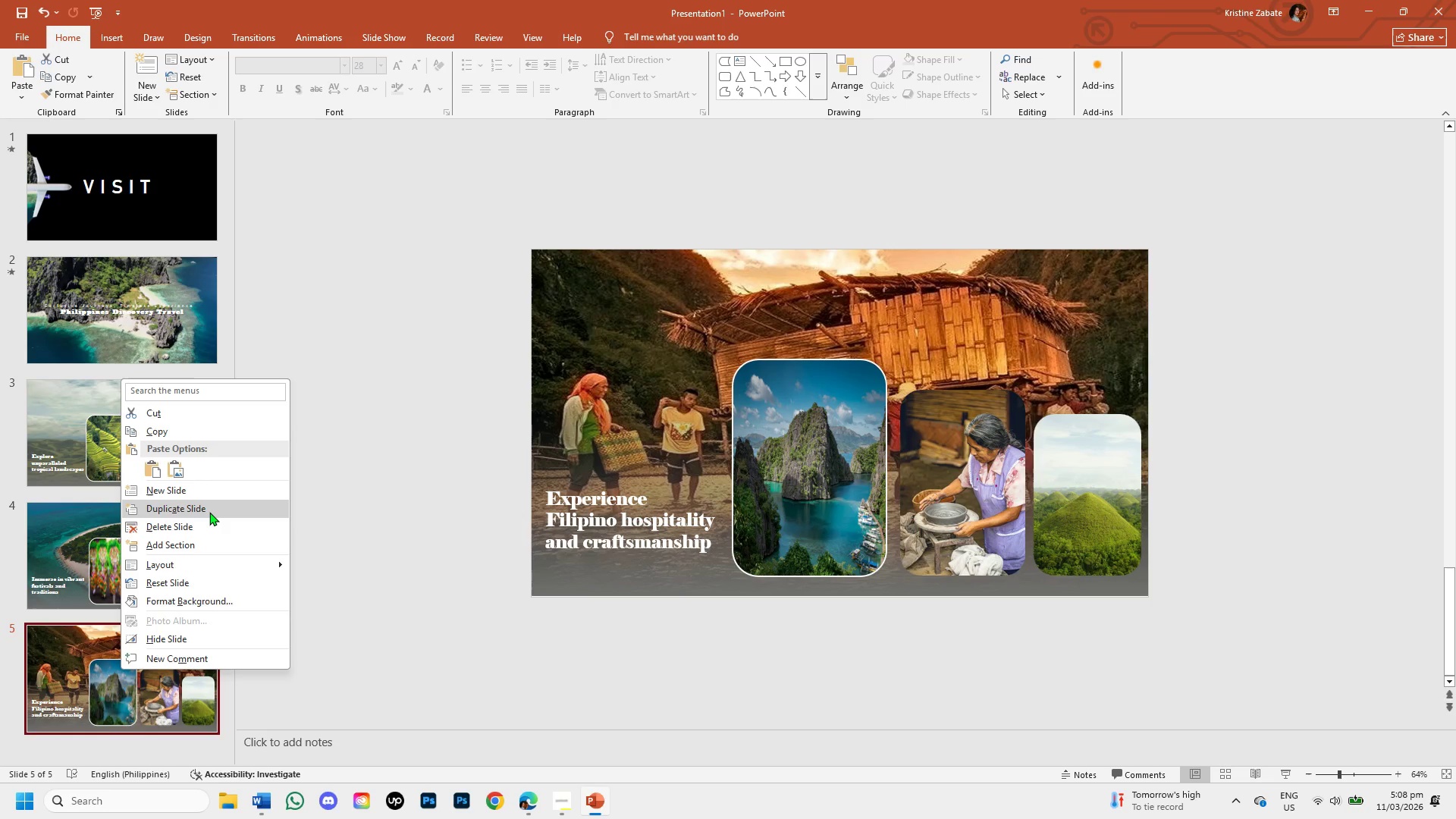 
left_click([209, 511])
 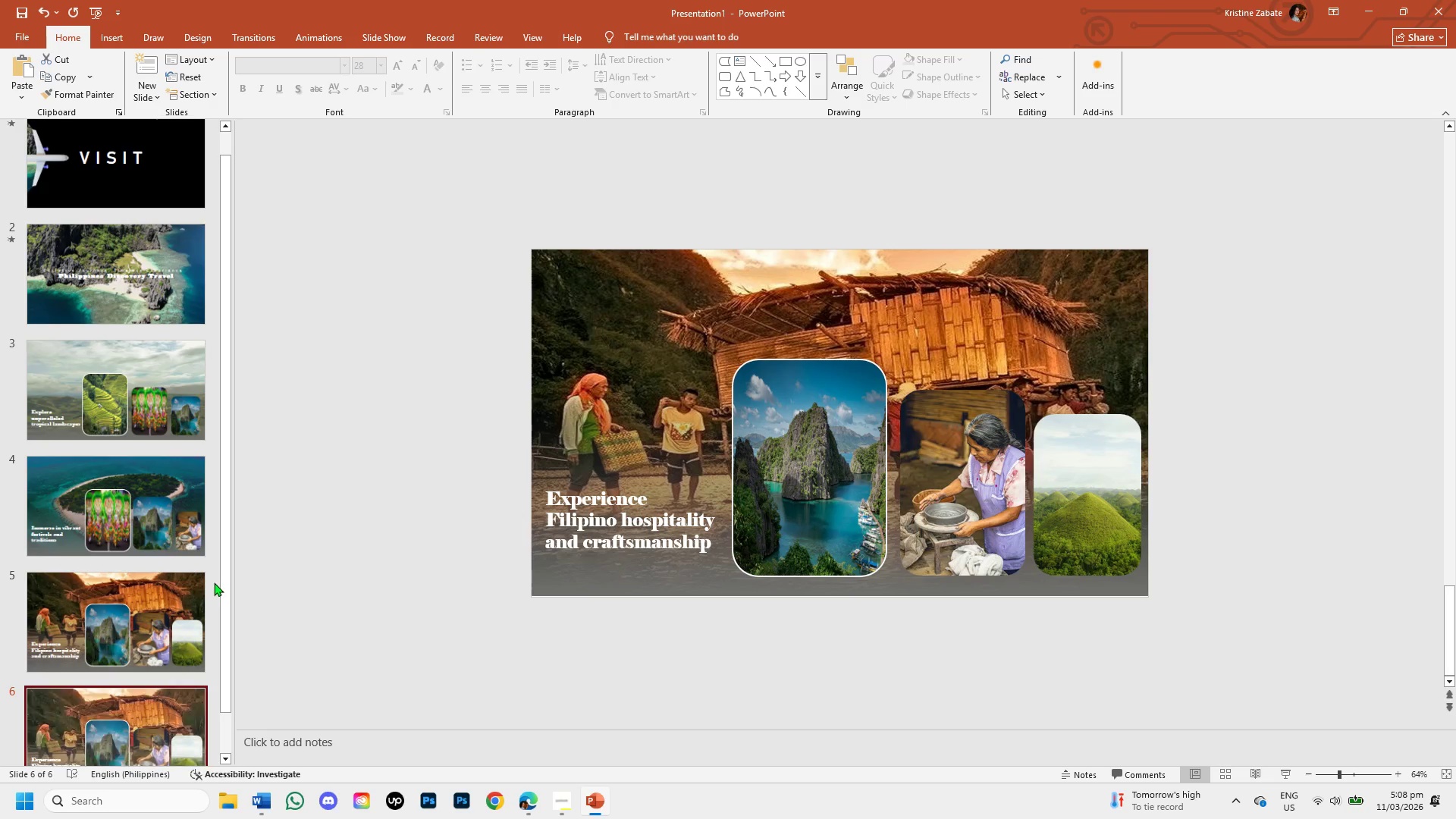 
scroll: coordinate [220, 579], scroll_direction: down, amount: 2.0
 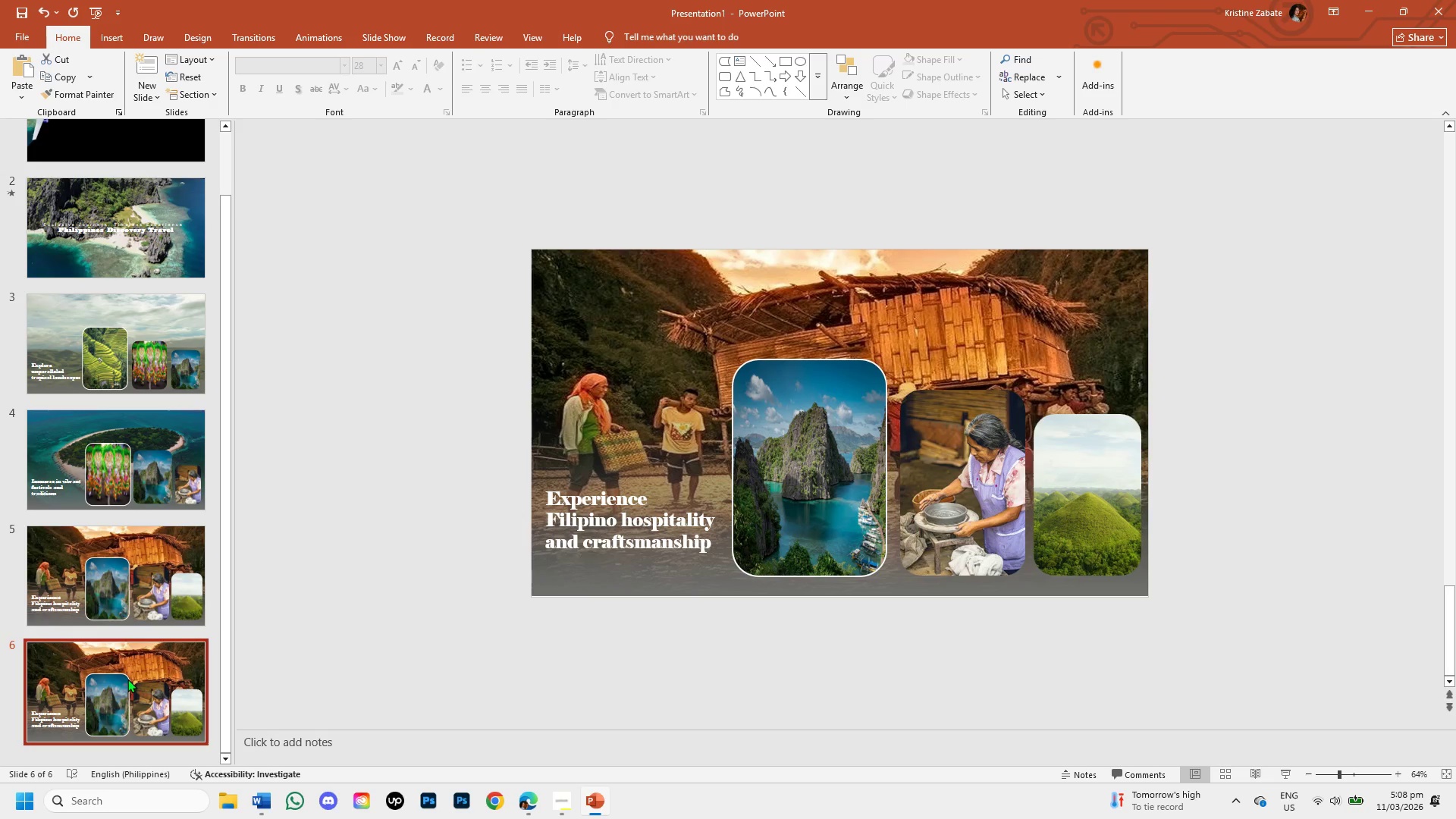 
left_click([127, 679])
 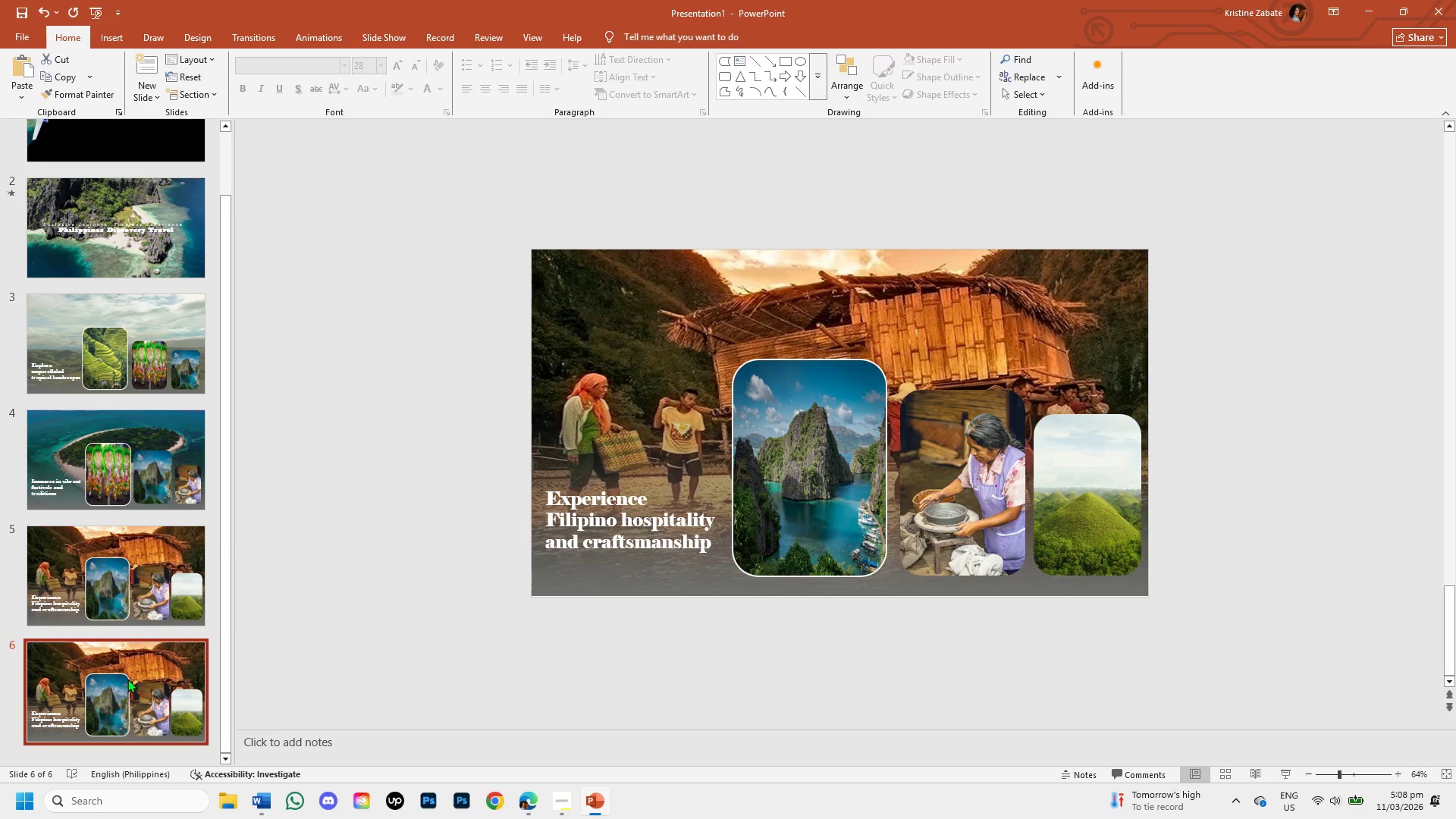 
key(Backspace)
 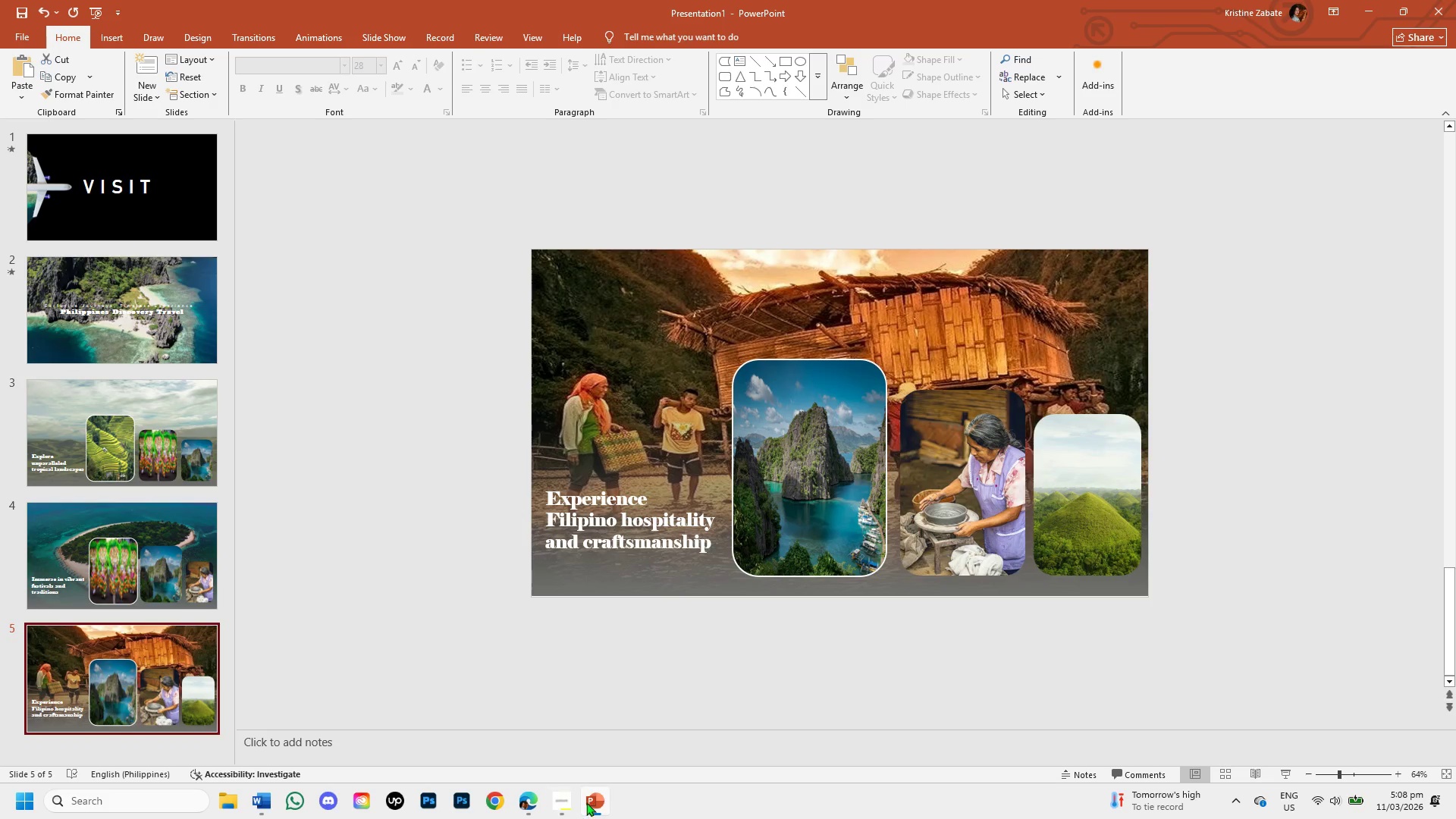 
left_click([567, 799])